 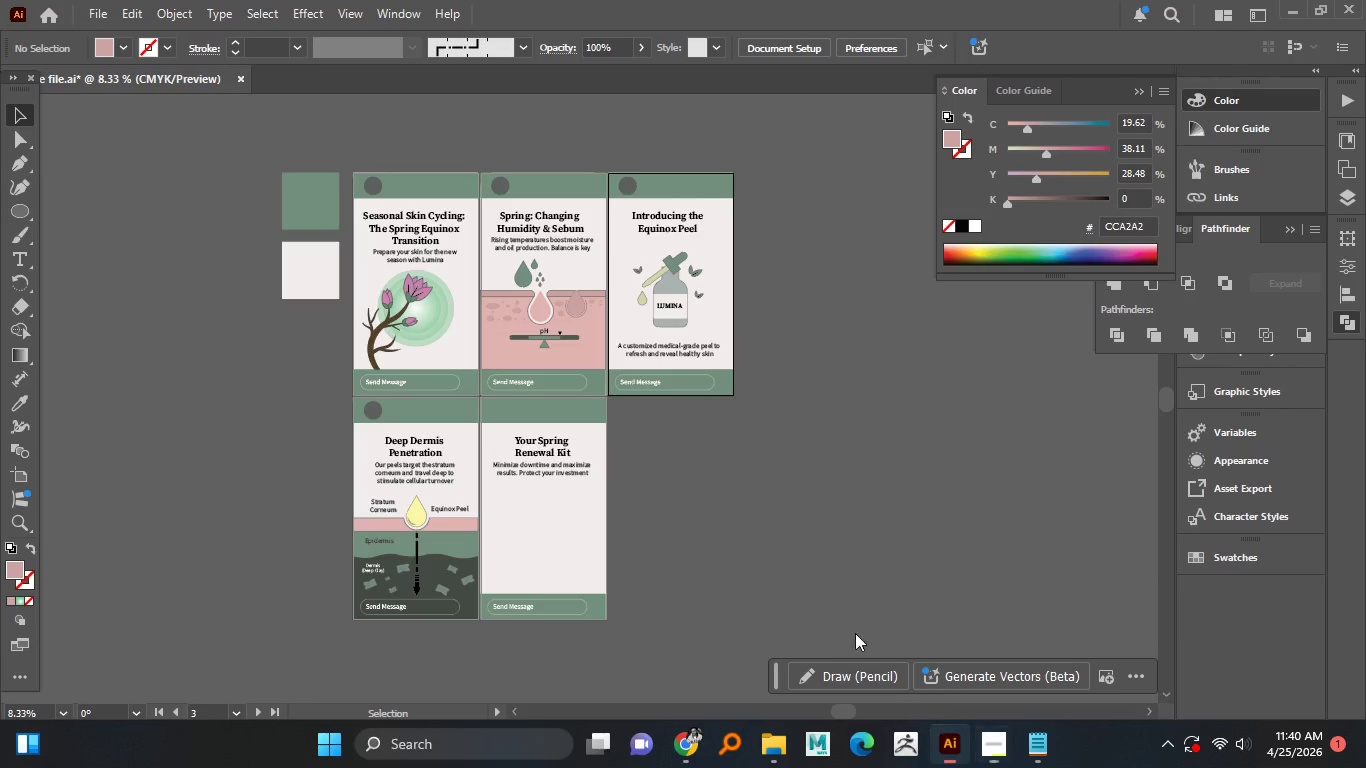 
scroll: coordinate [702, 450], scroll_direction: up, amount: 1.0
 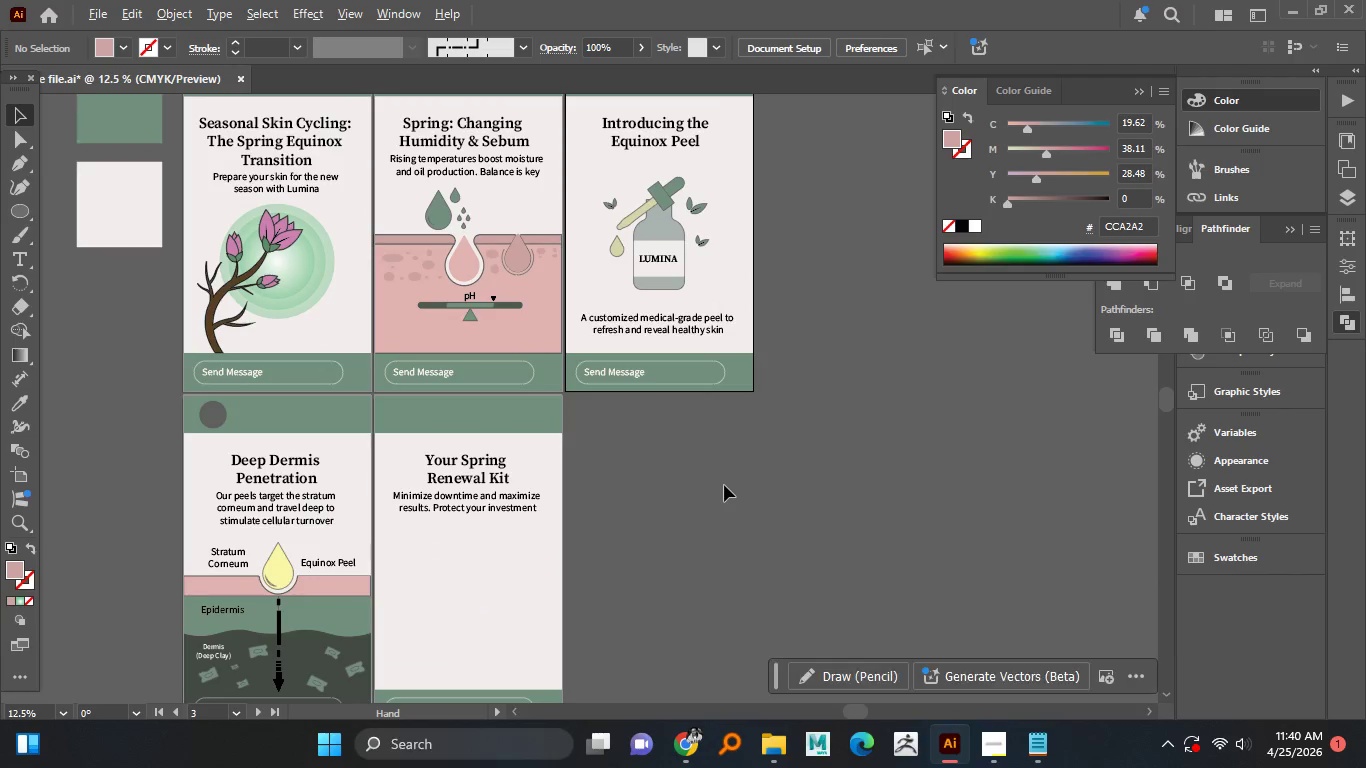 
hold_key(key=AltLeft, duration=1.23)
 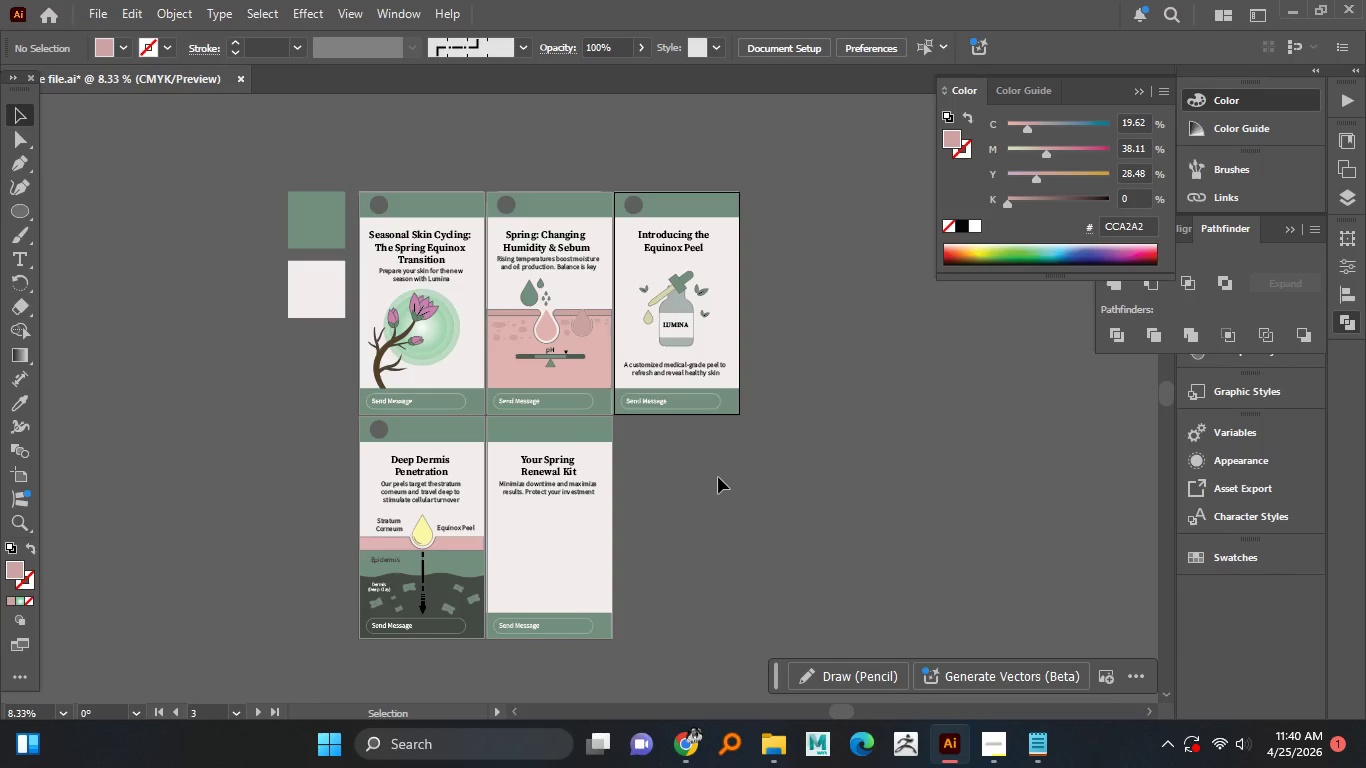 
scroll: coordinate [724, 486], scroll_direction: down, amount: 1.0
 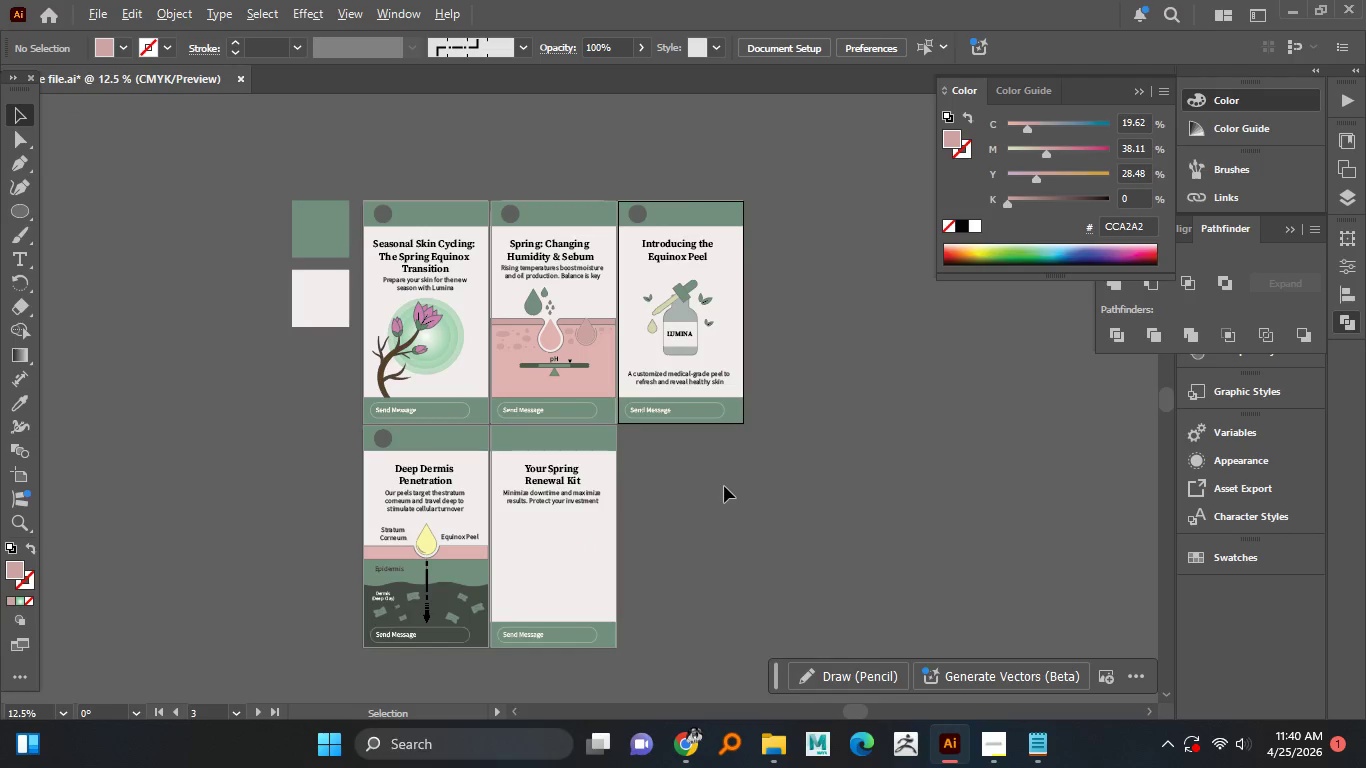 
wait(14.17)
 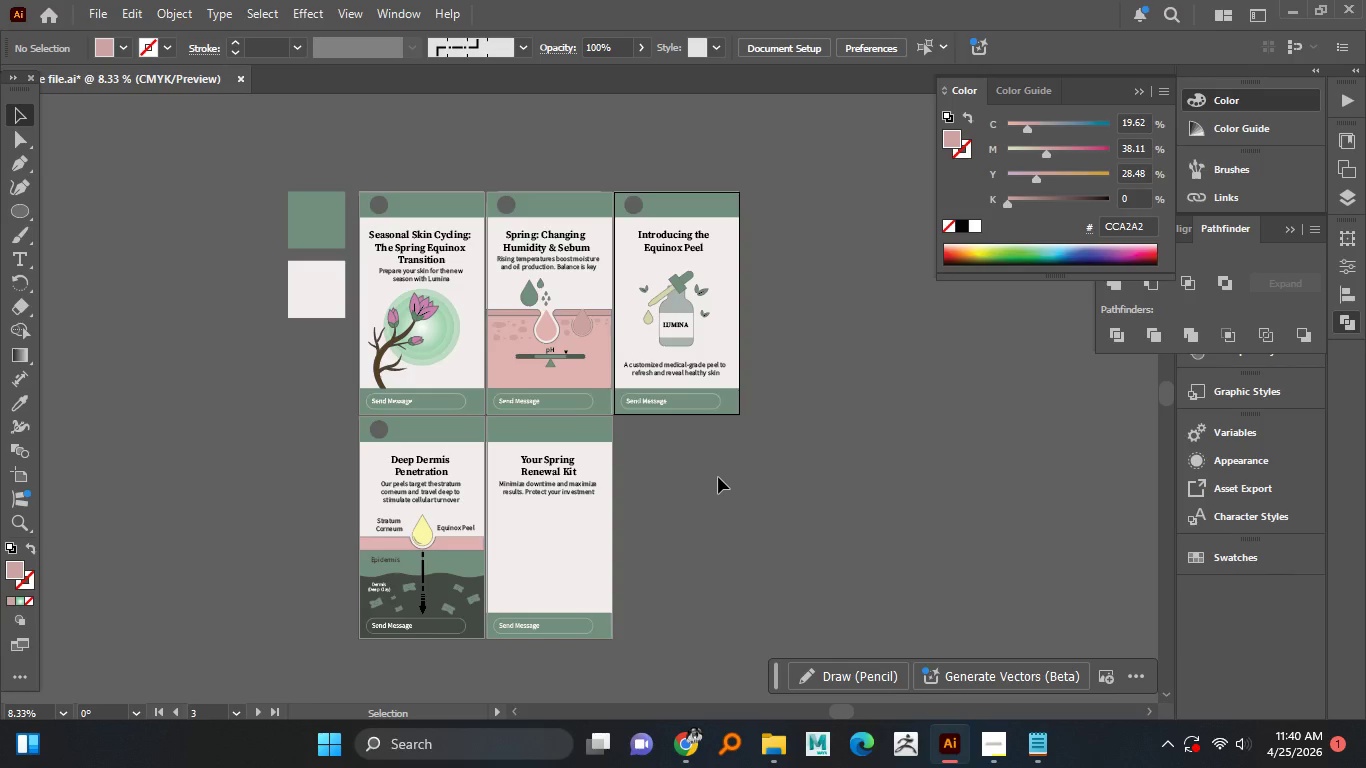 
hold_key(key=AltLeft, duration=1.52)
scroll: coordinate [733, 436], scroll_direction: up, amount: 1.0
 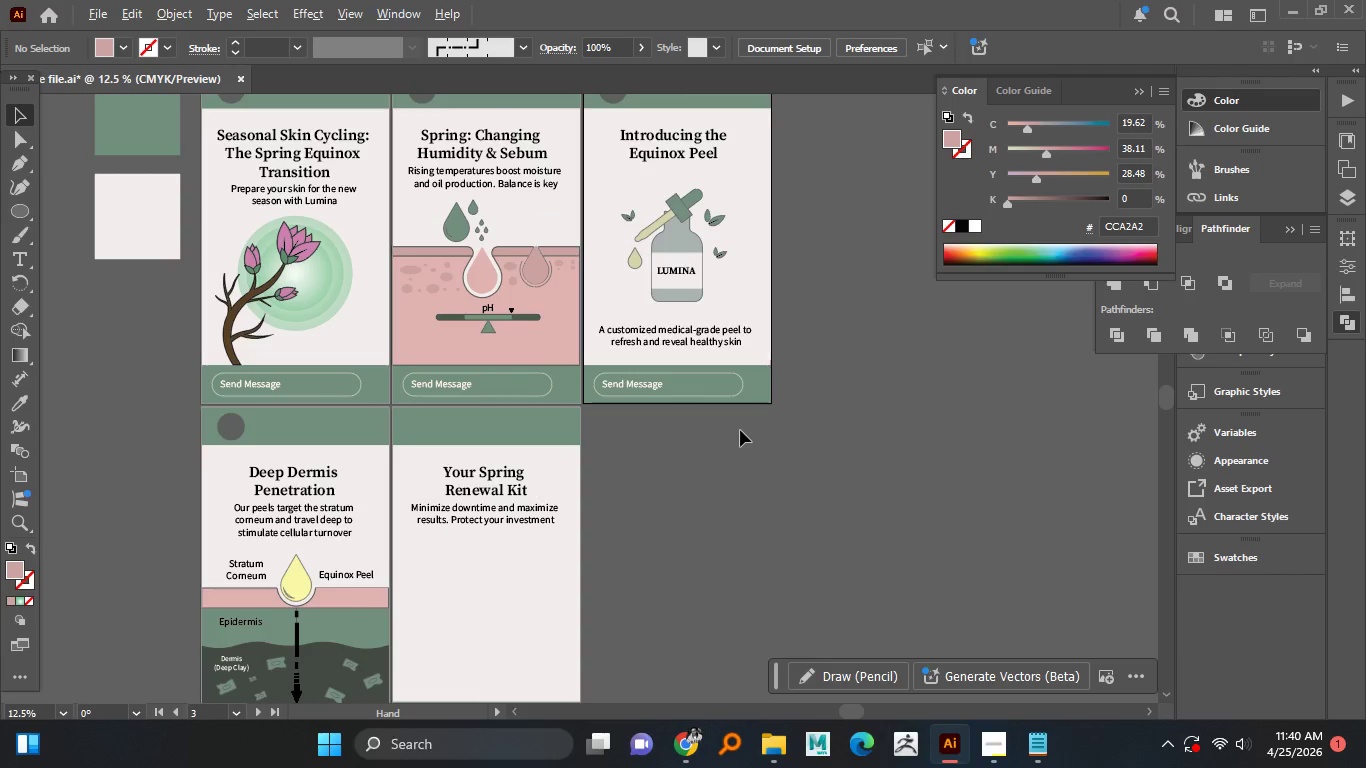 
hold_key(key=AltLeft, duration=1.45)
scroll: coordinate [740, 430], scroll_direction: down, amount: 1.0
 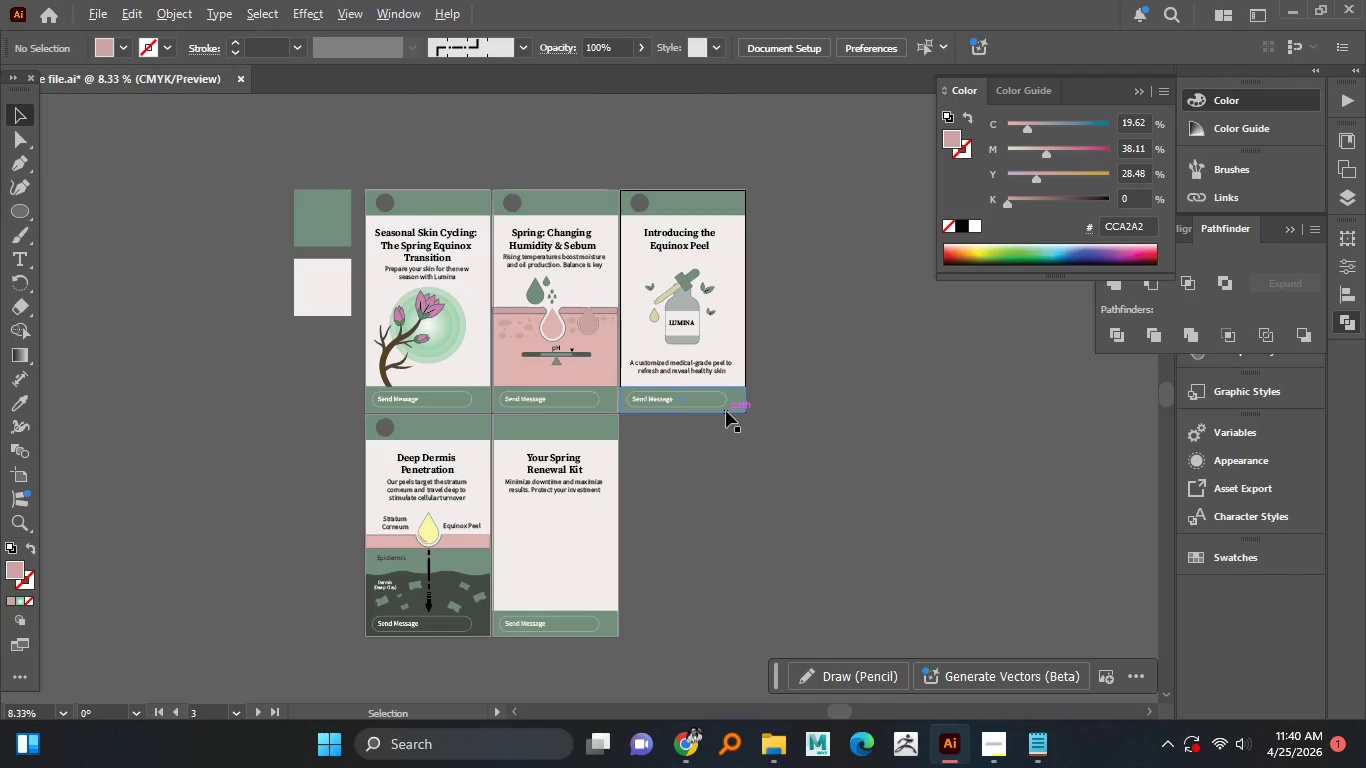 
hold_key(key=AltLeft, duration=0.77)
 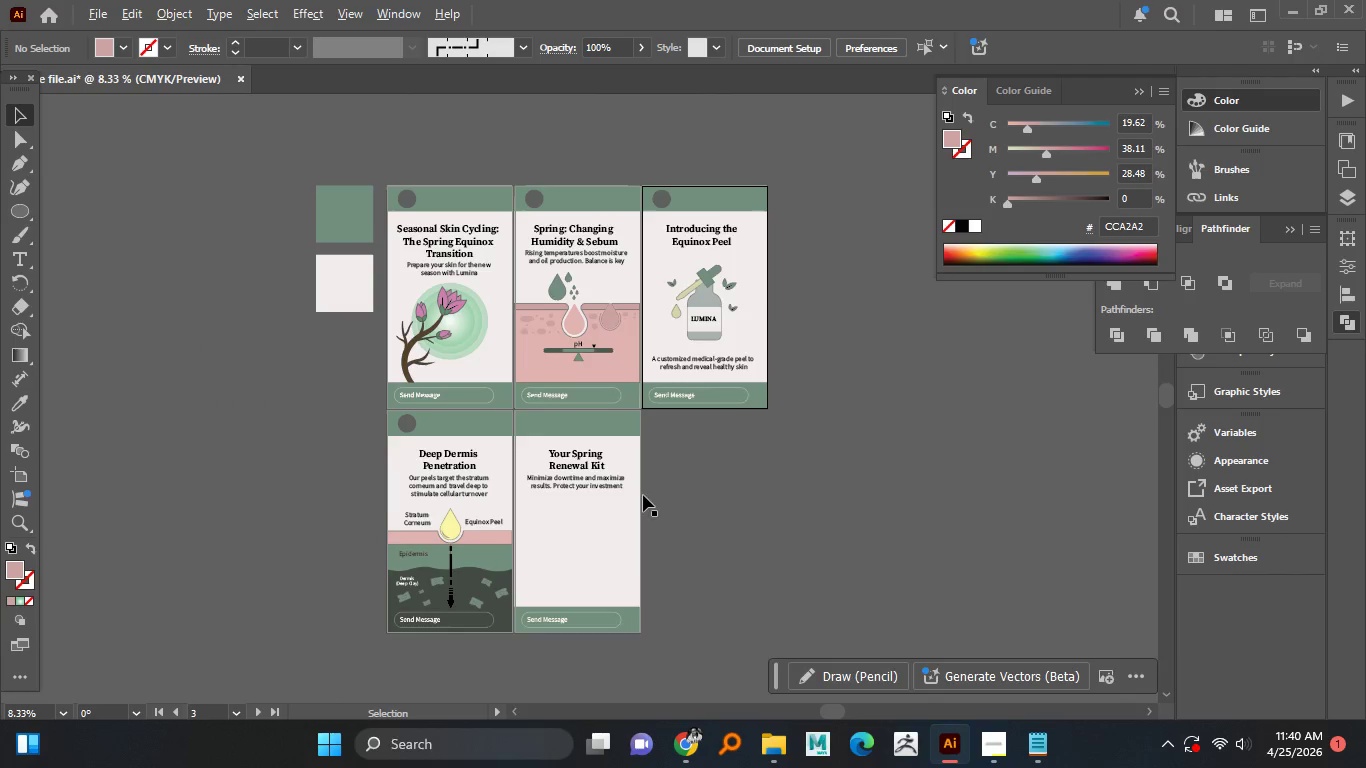 
hold_key(key=AltLeft, duration=1.5)
scroll: coordinate [636, 500], scroll_direction: up, amount: 2.0
 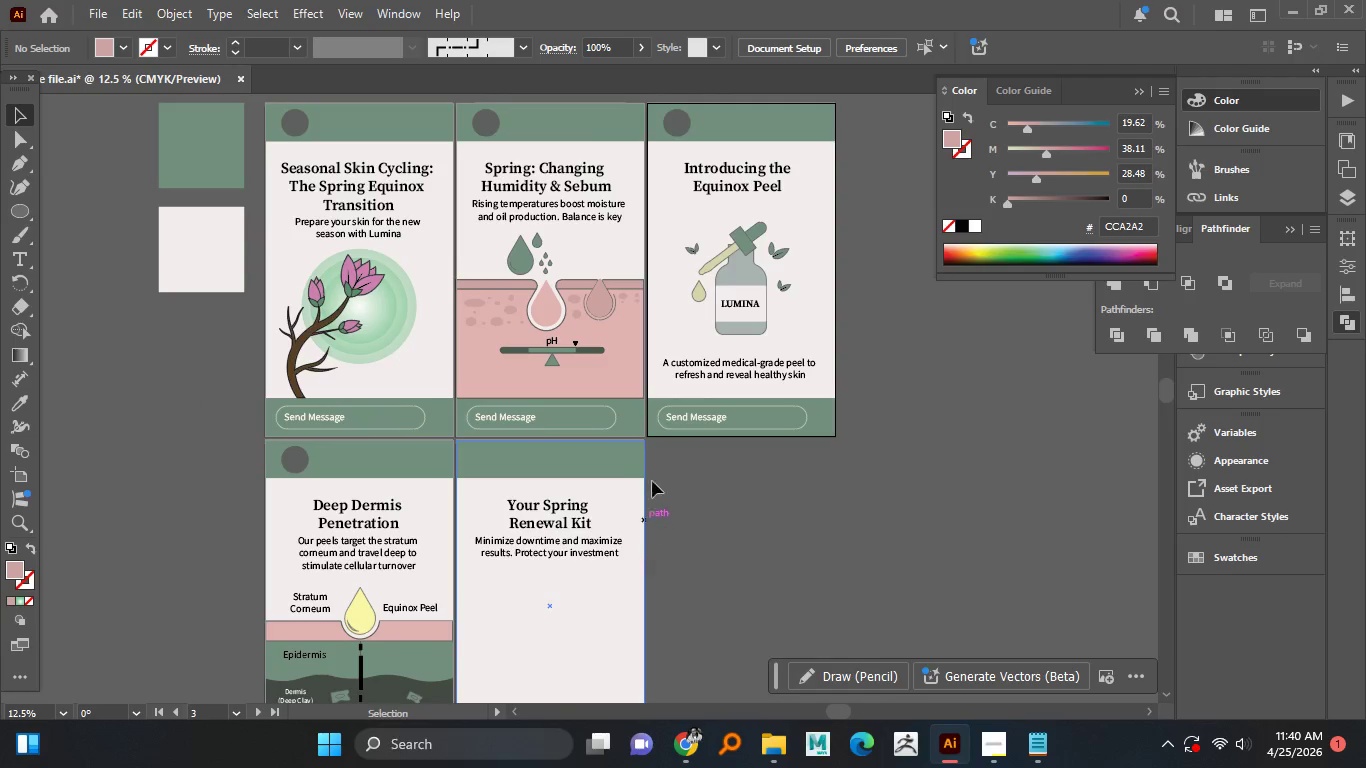 
hold_key(key=AltLeft, duration=1.5)
 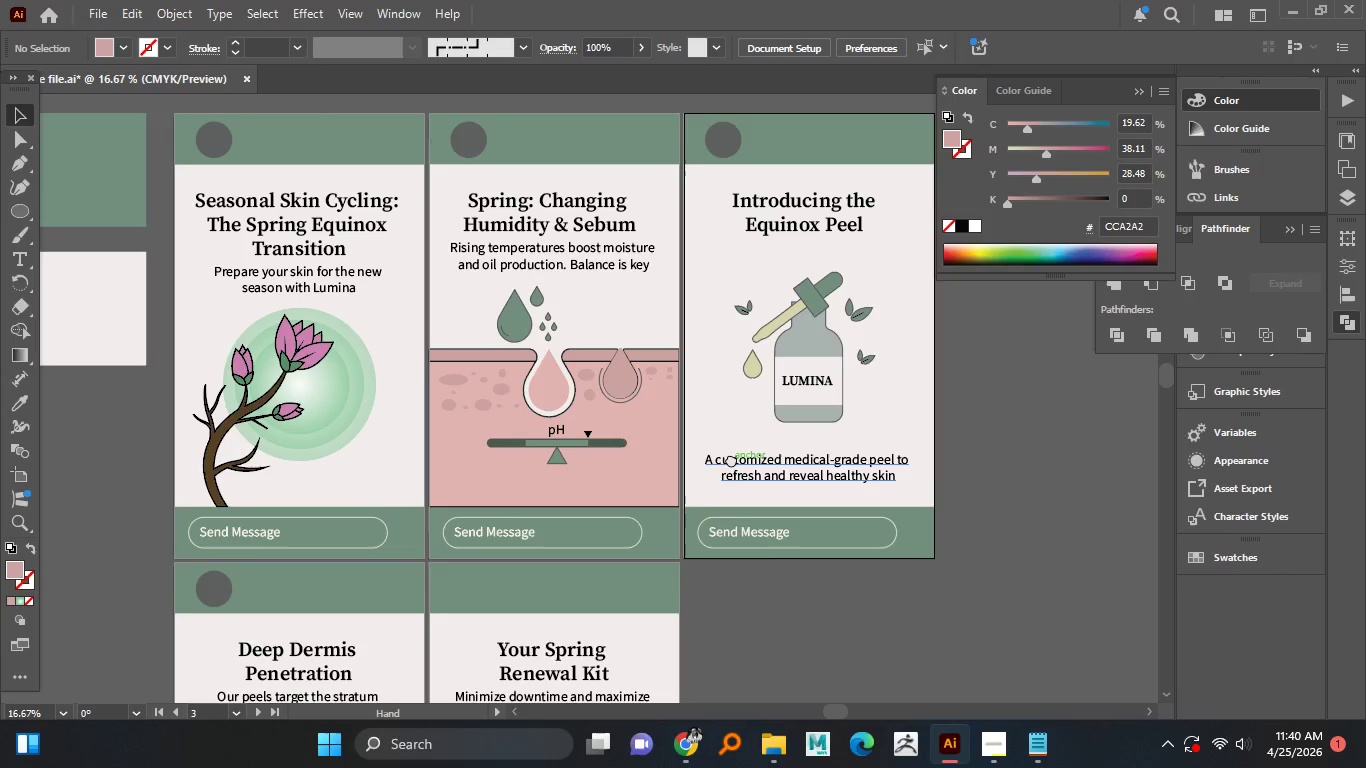 
scroll: coordinate [639, 338], scroll_direction: up, amount: 1.0
 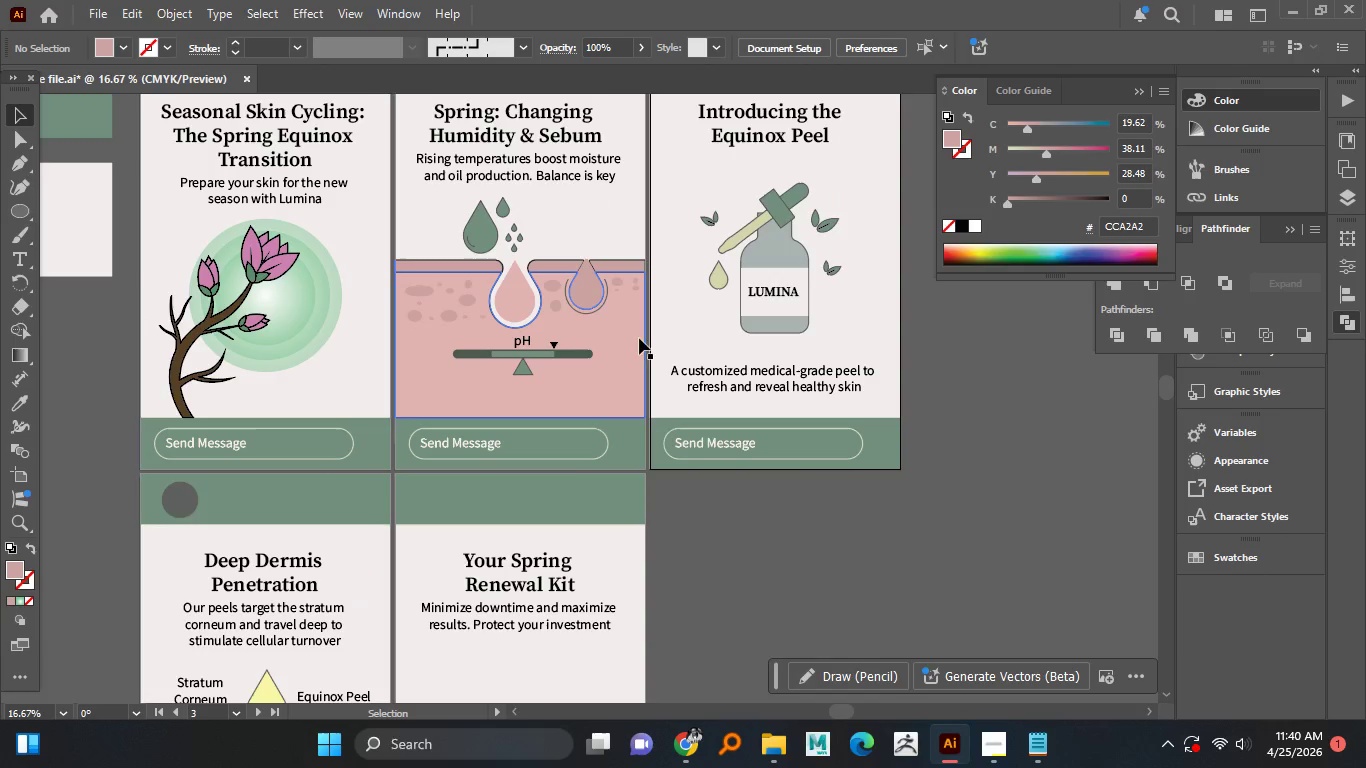 
hold_key(key=AltLeft, duration=1.5)
 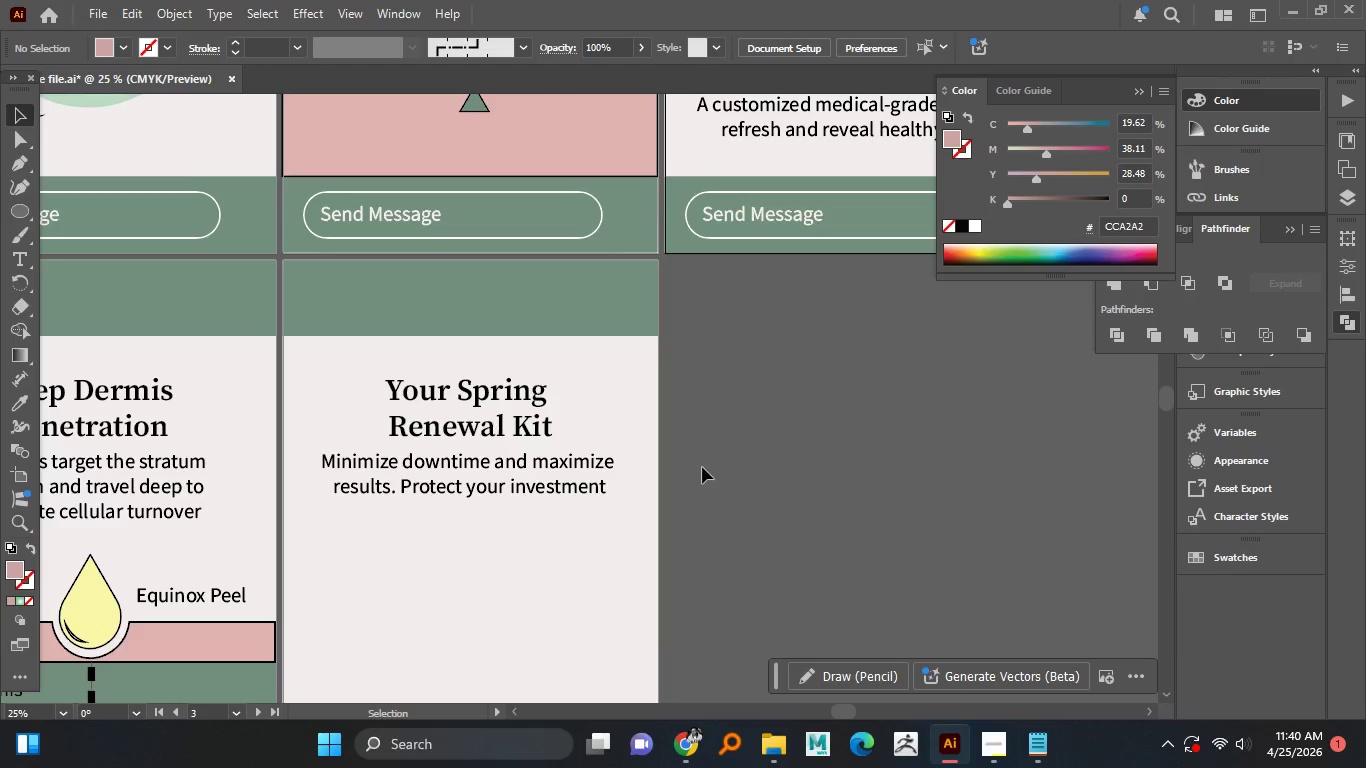 
hold_key(key=AltLeft, duration=1.5)
scroll: coordinate [698, 538], scroll_direction: up, amount: 1.0
 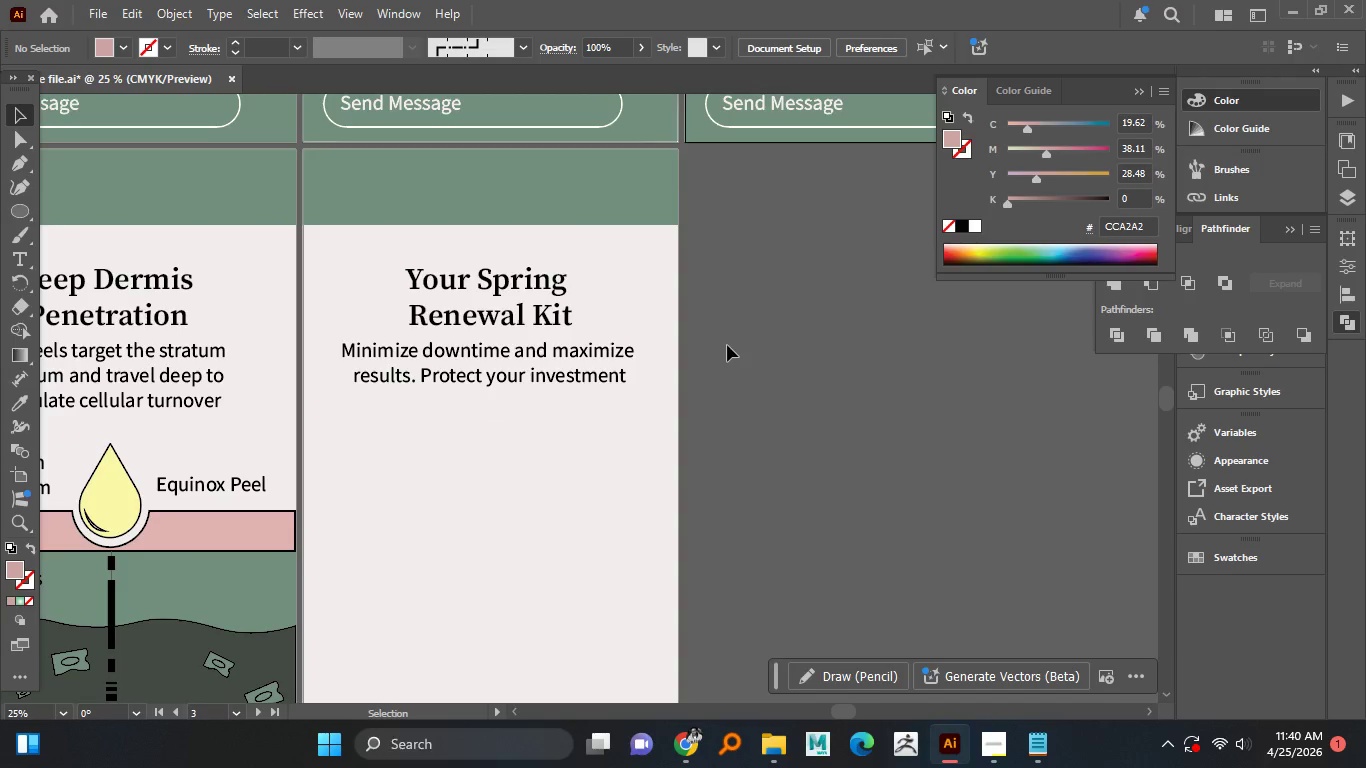 